 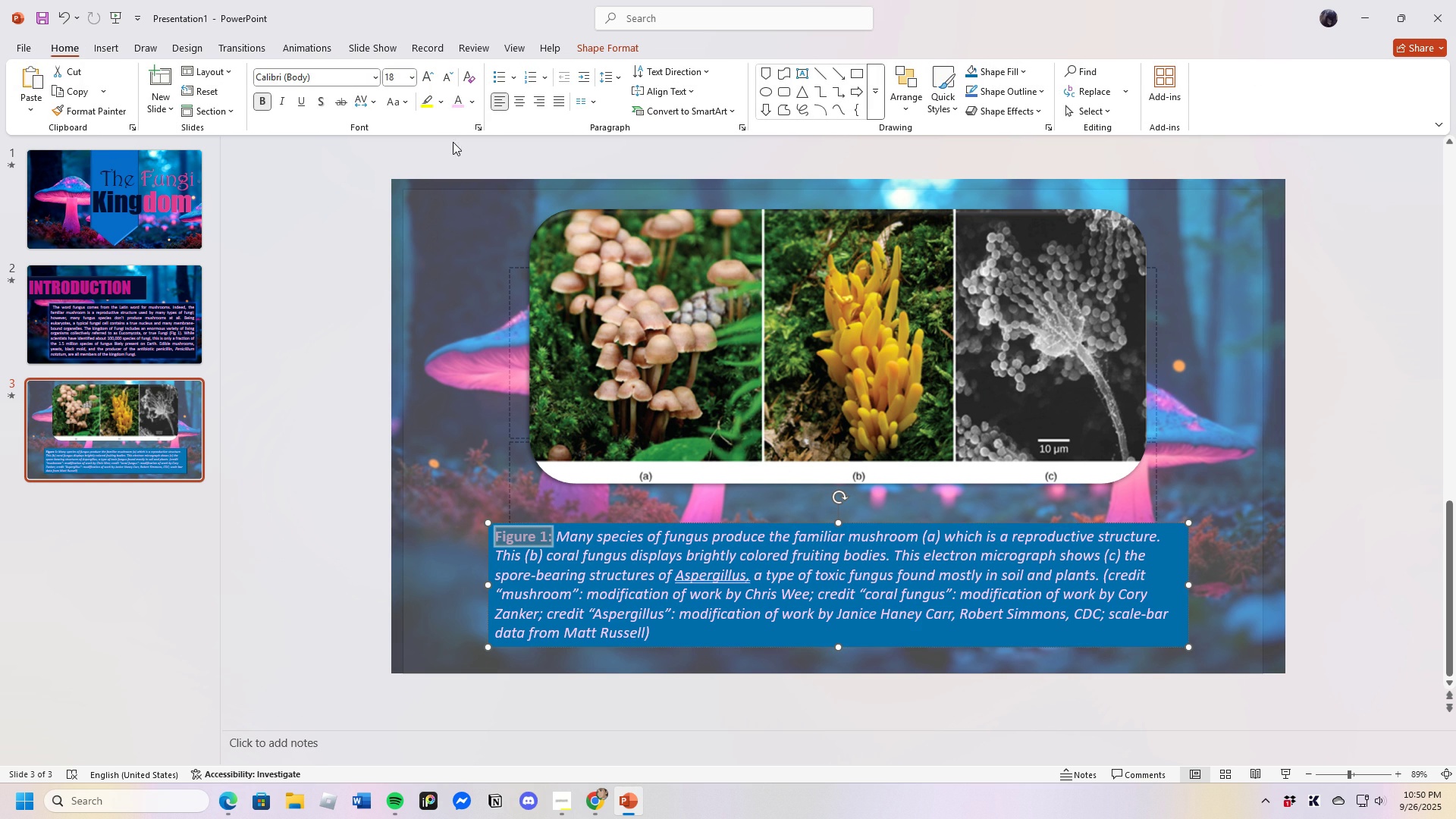 
left_click([475, 100])
 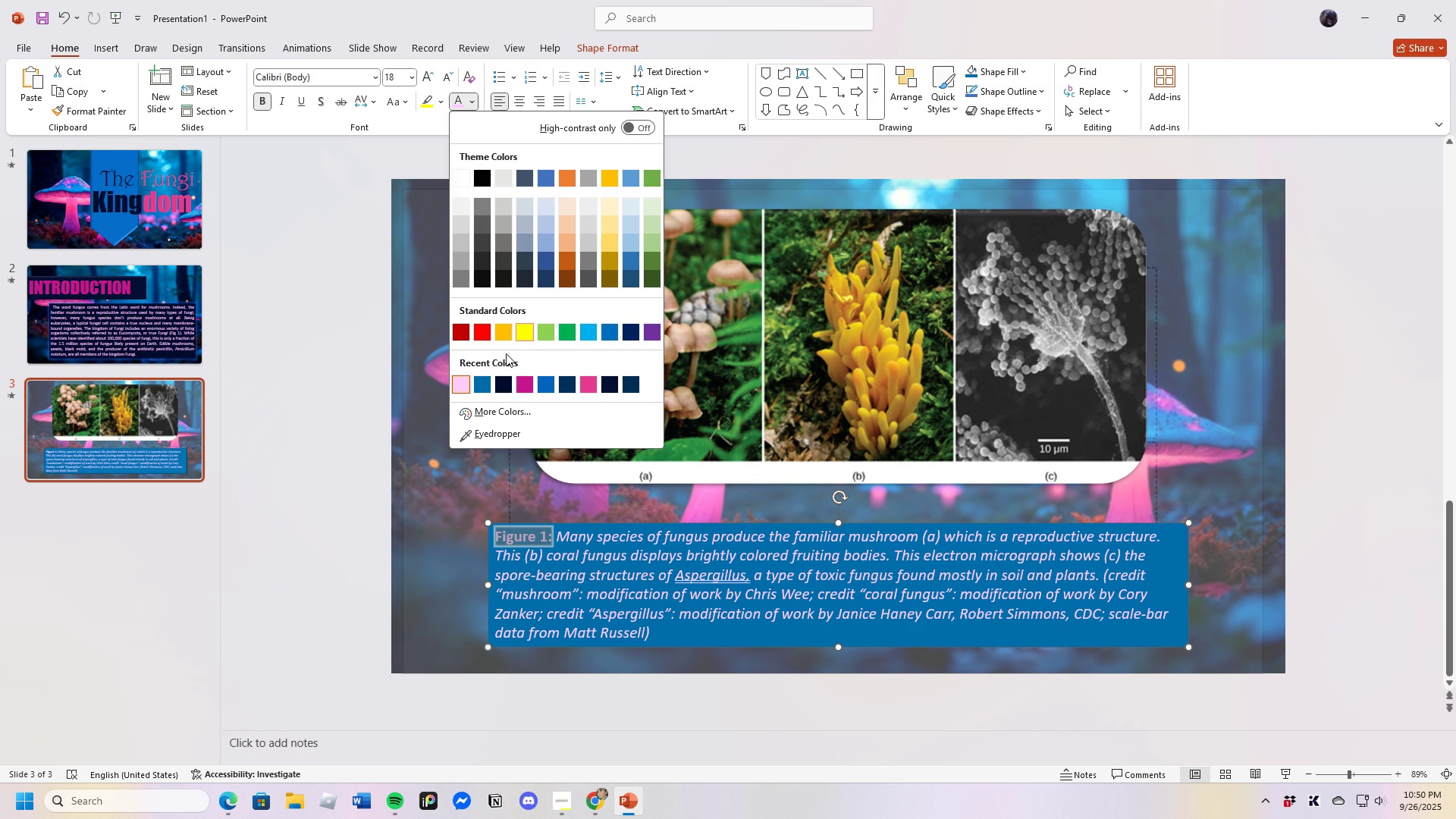 
mouse_move([531, 382])
 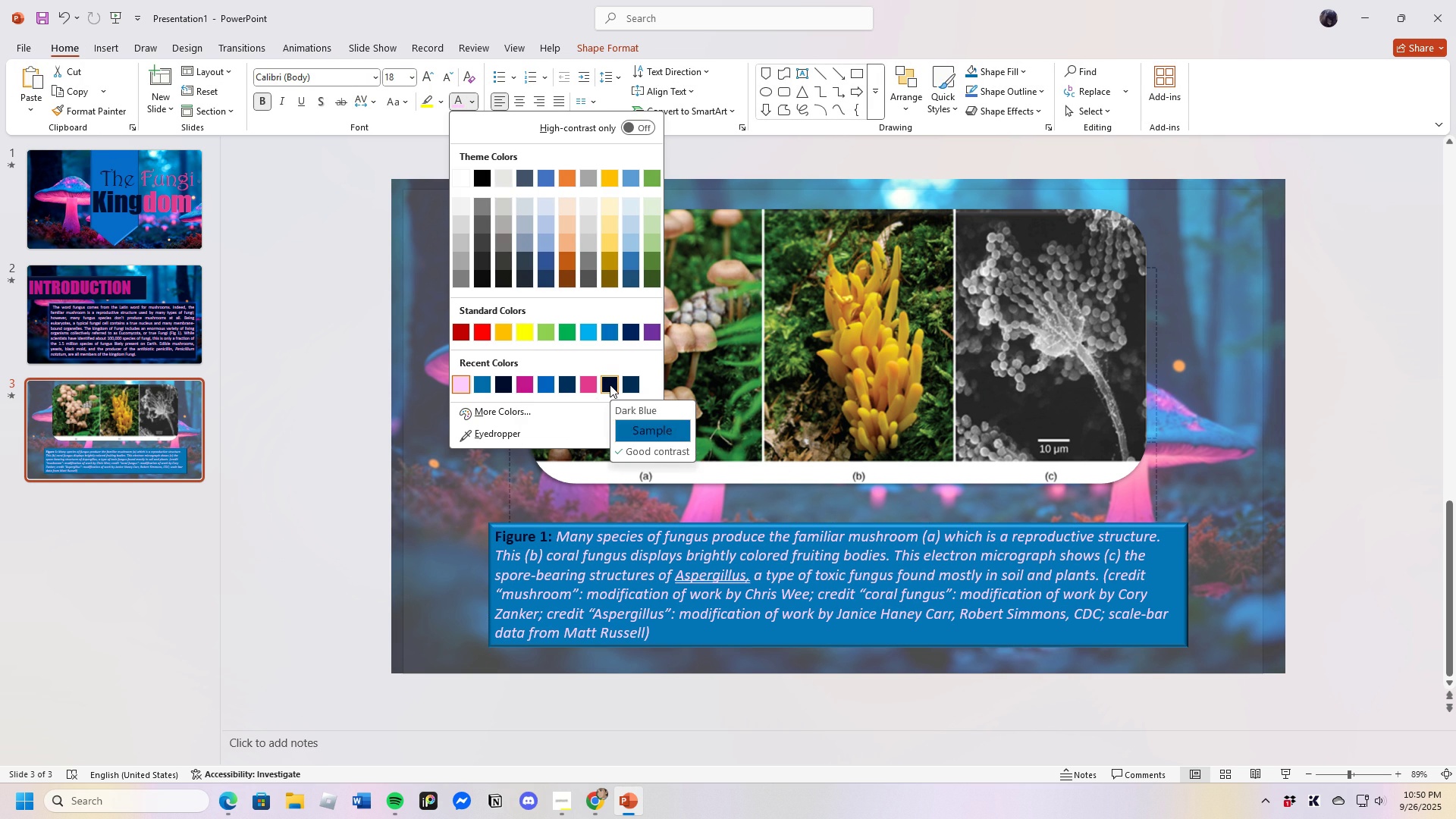 
left_click([610, 384])
 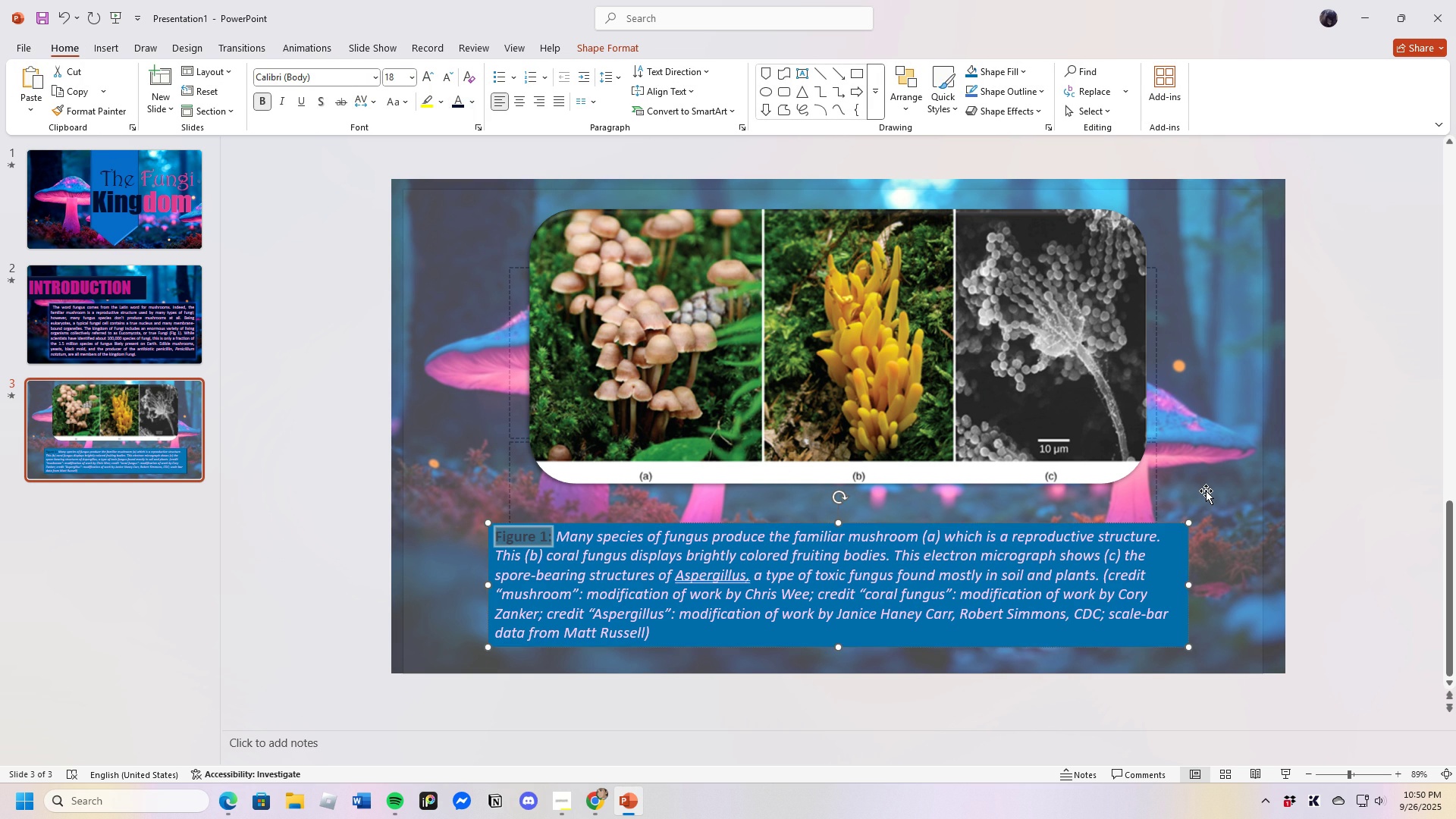 
left_click([1202, 488])
 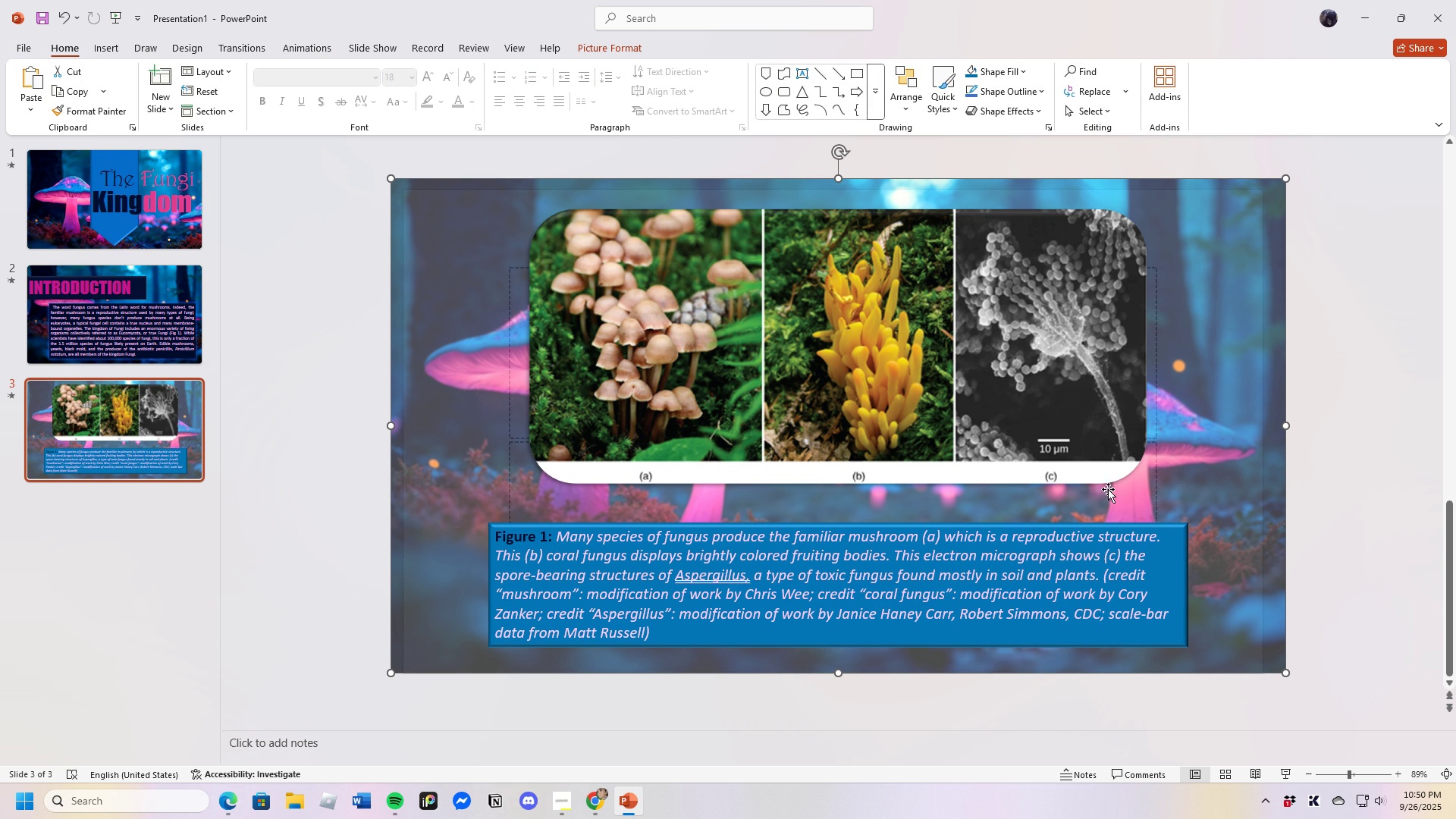 
wait(7.34)
 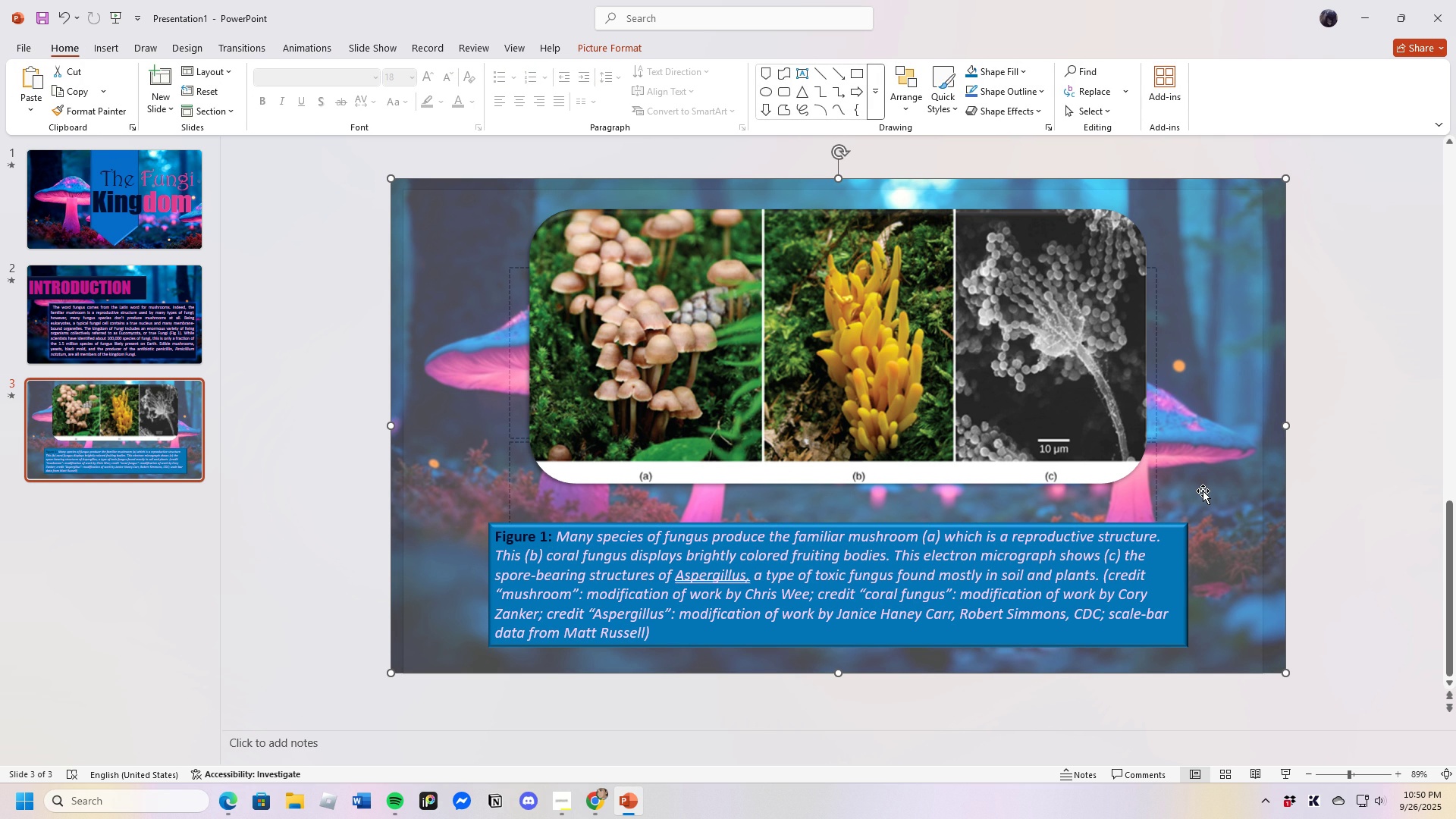 
left_click([159, 85])
 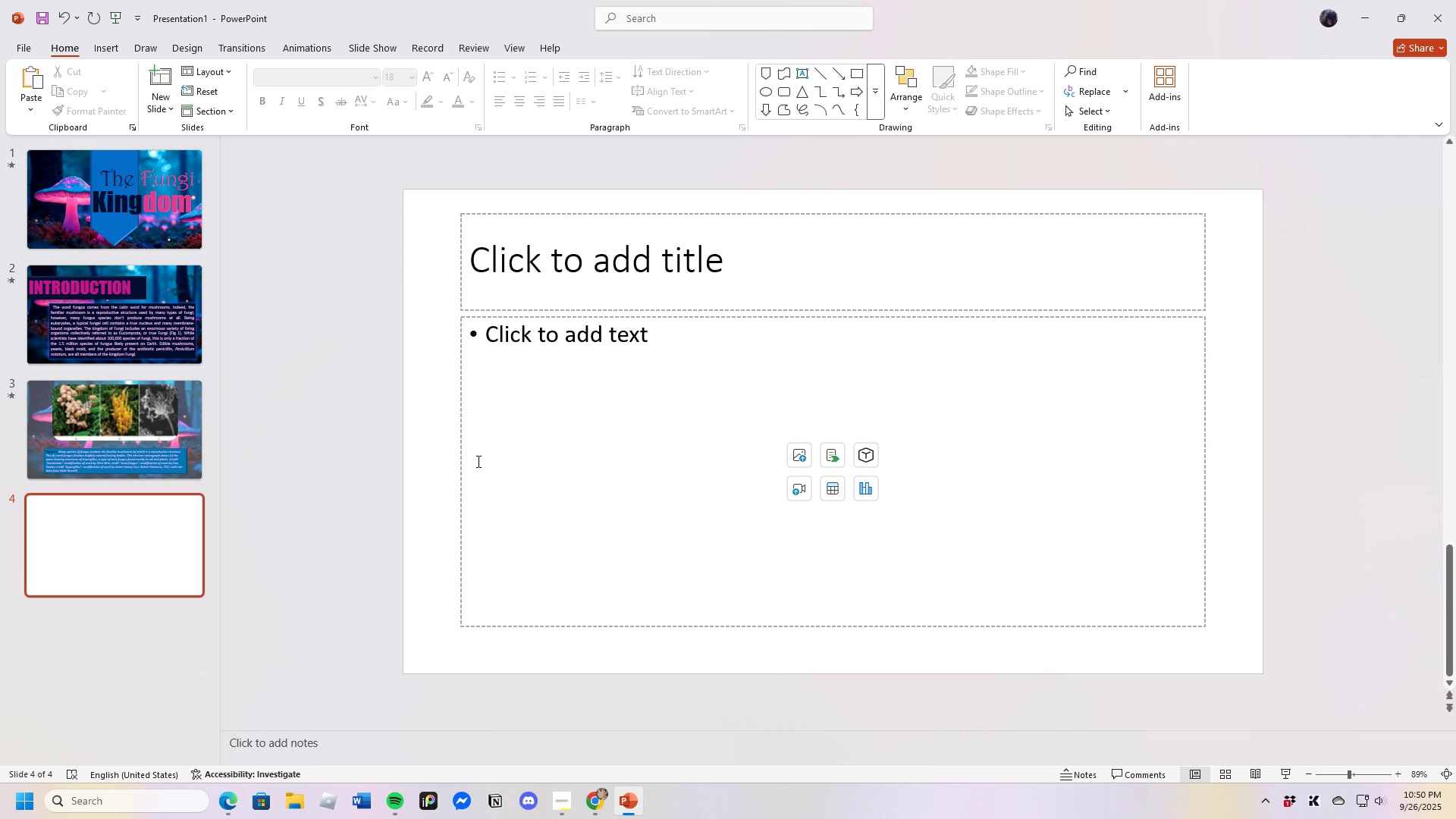 
wait(12.35)
 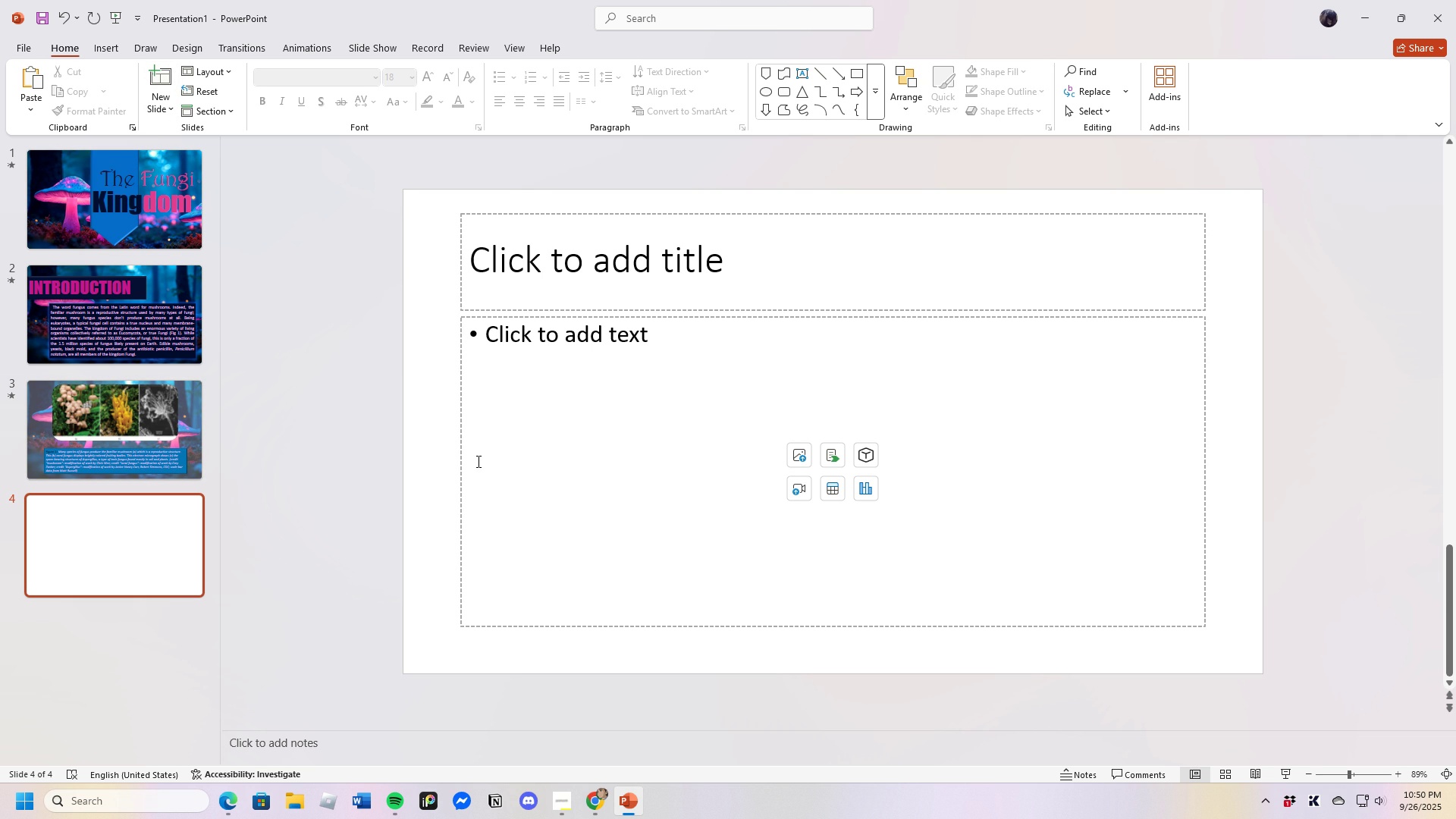 
left_click([632, 799])
 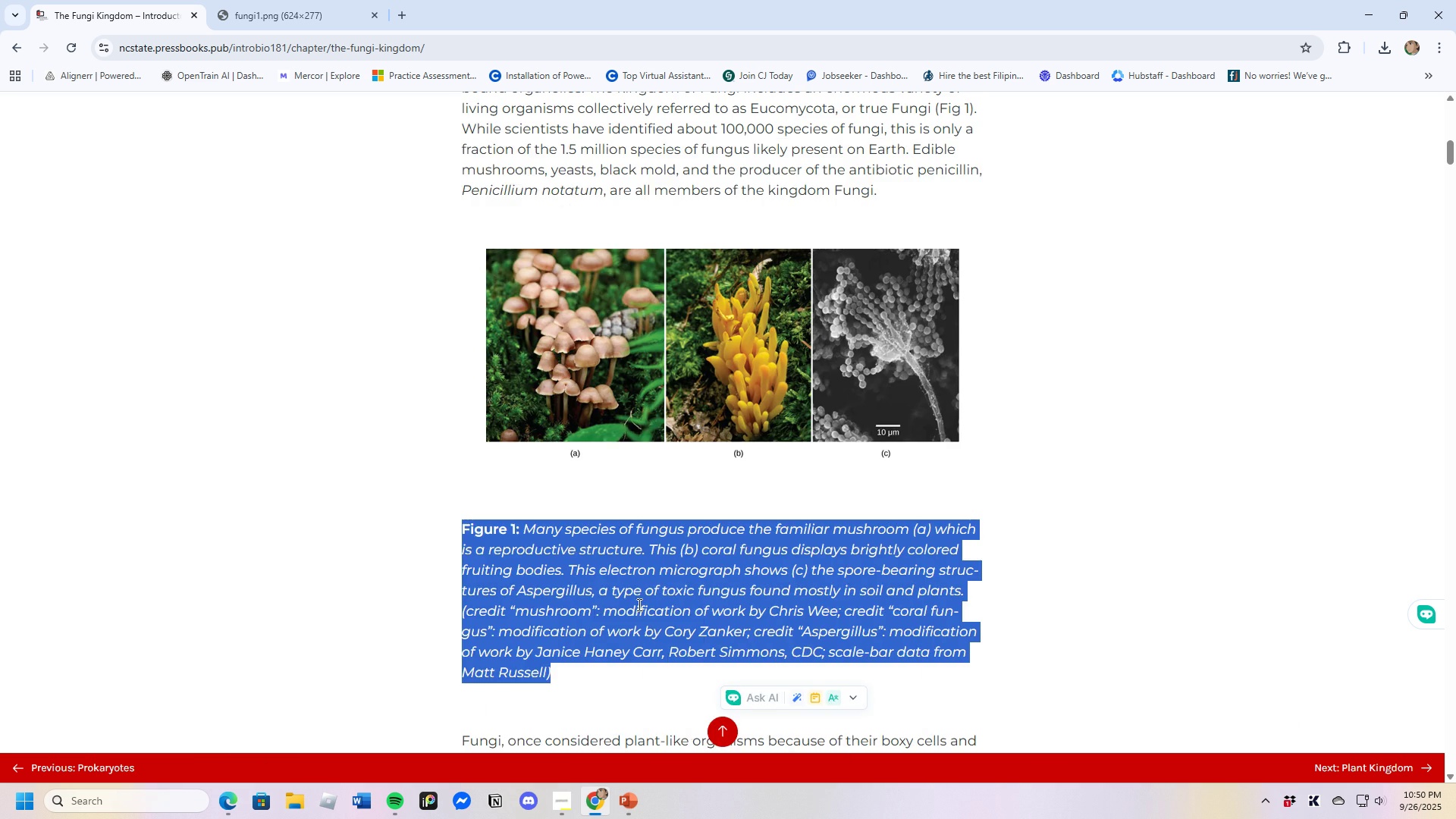 
scroll: coordinate [626, 544], scroll_direction: down, amount: 15.0
 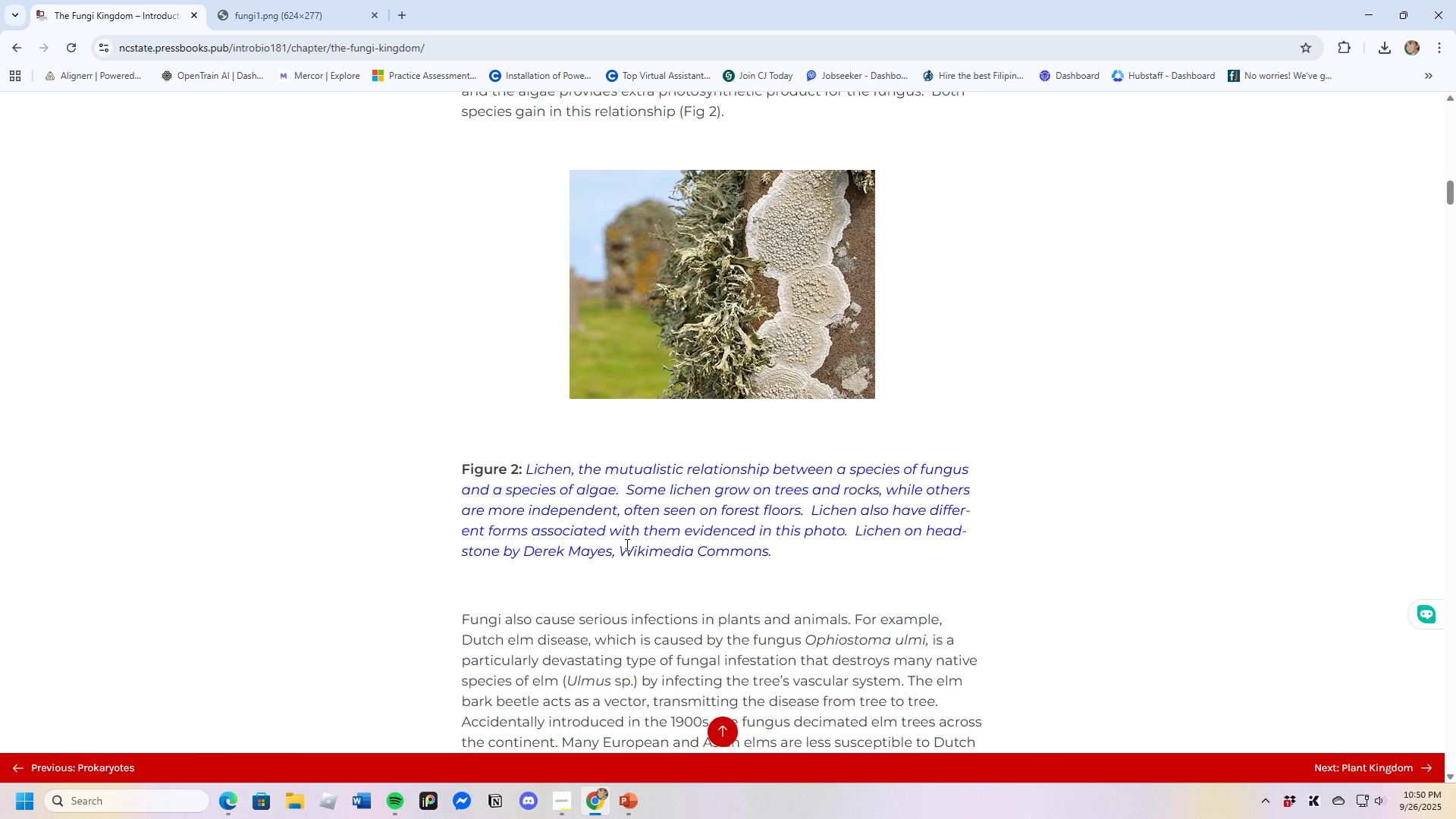 
scroll: coordinate [626, 542], scroll_direction: up, amount: 4.0
 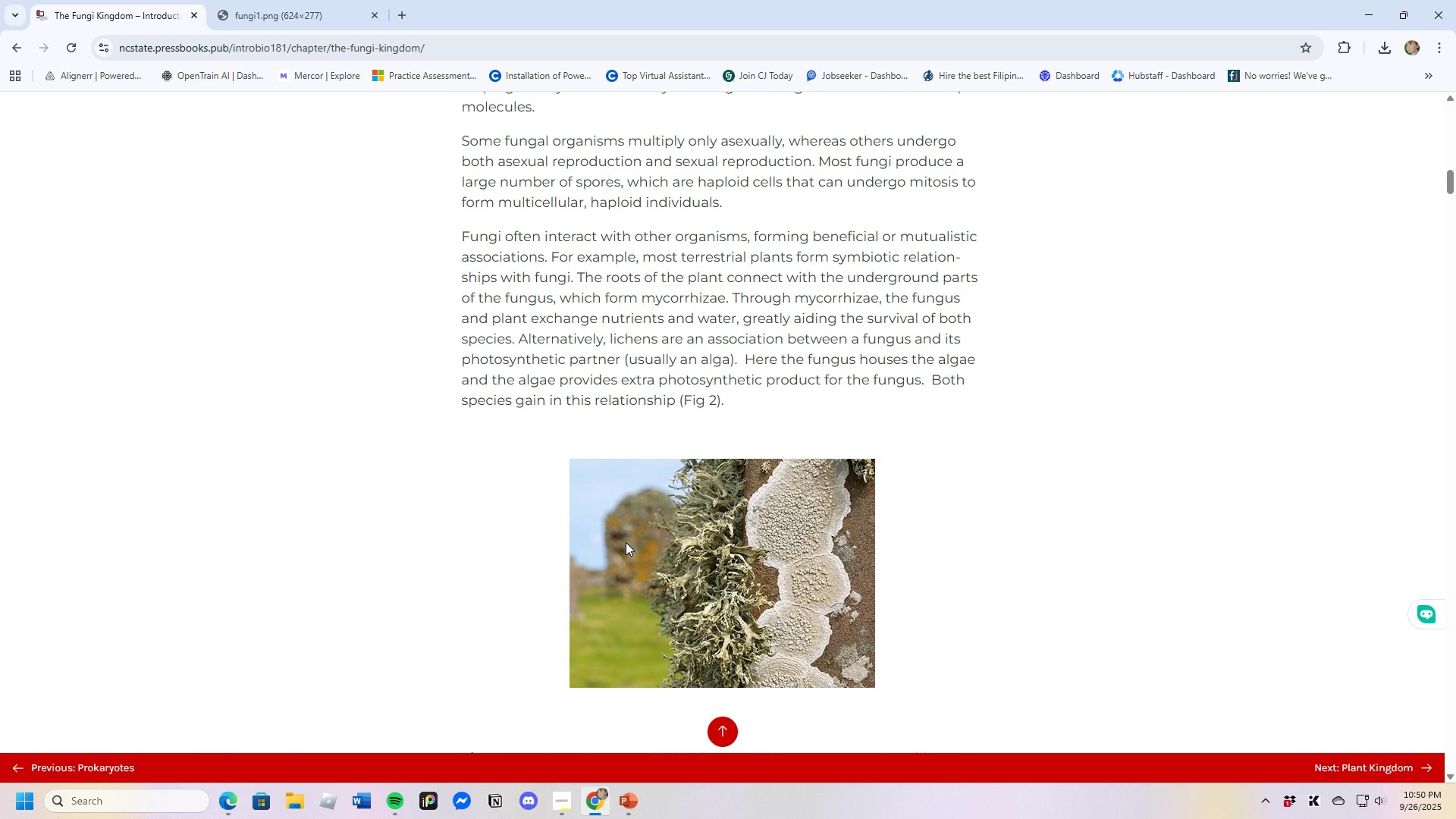 
scroll: coordinate [491, 422], scroll_direction: down, amount: 21.0
 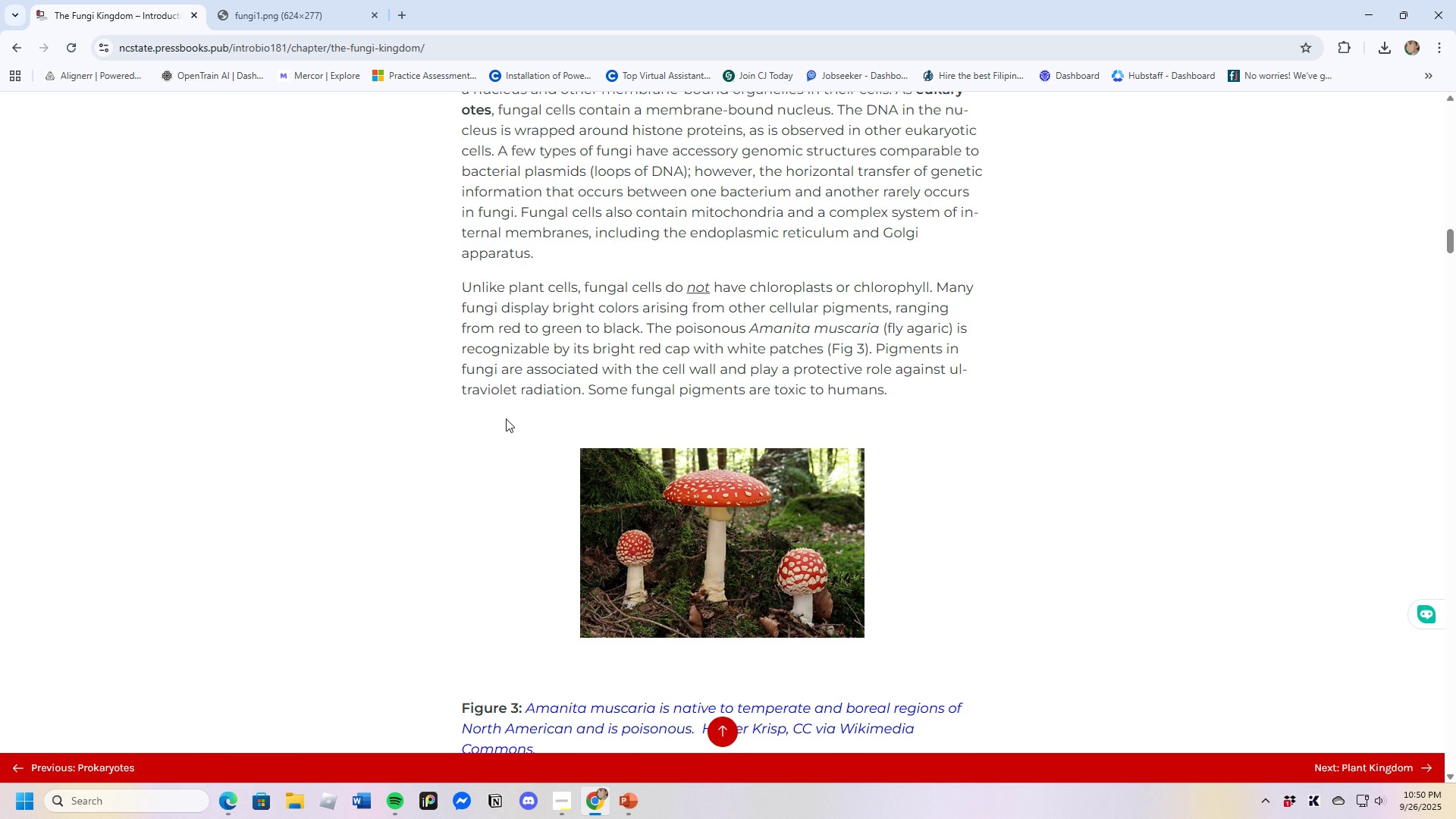 
scroll: coordinate [507, 419], scroll_direction: up, amount: 2.0
 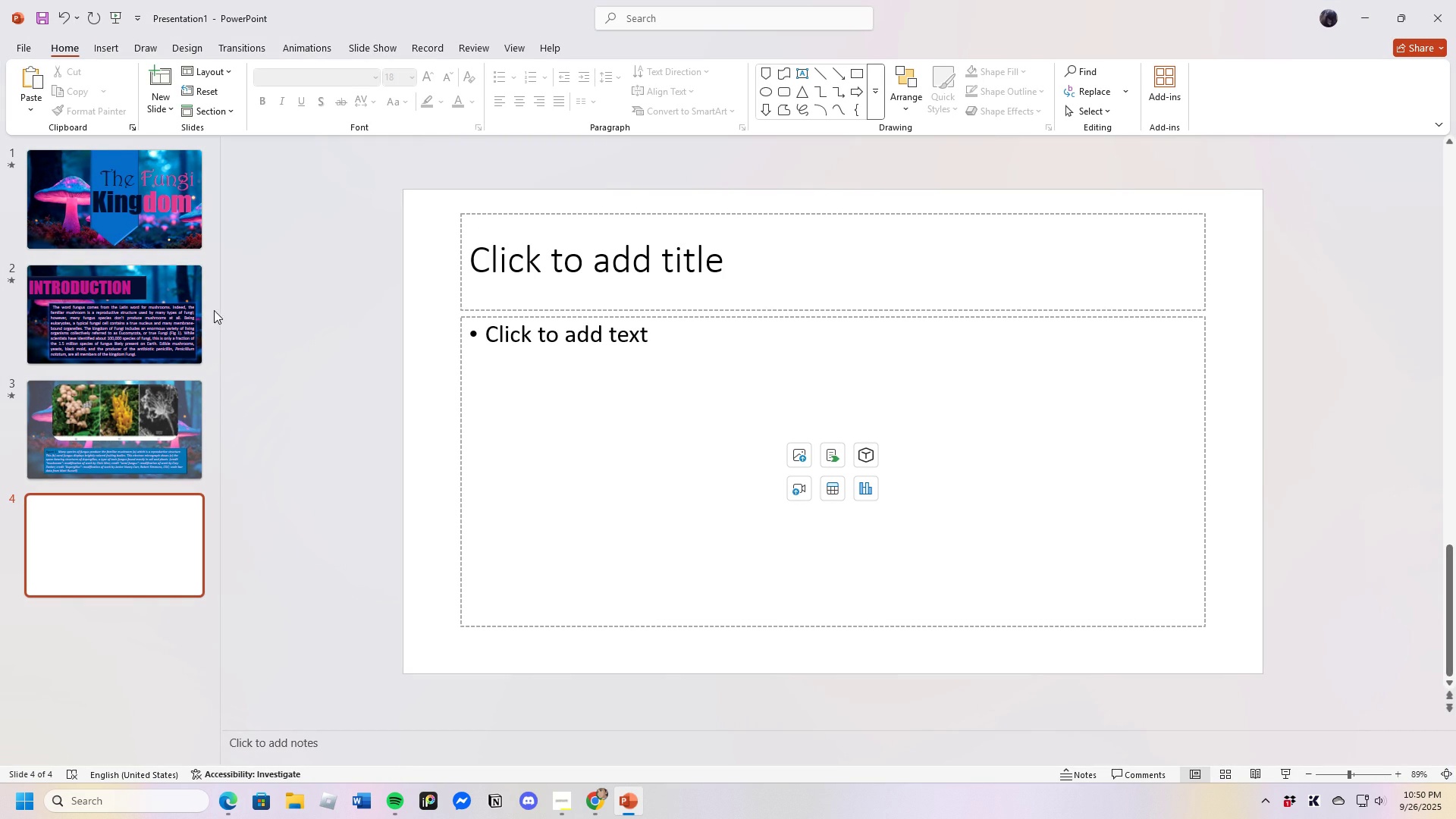 
wait(5.45)
 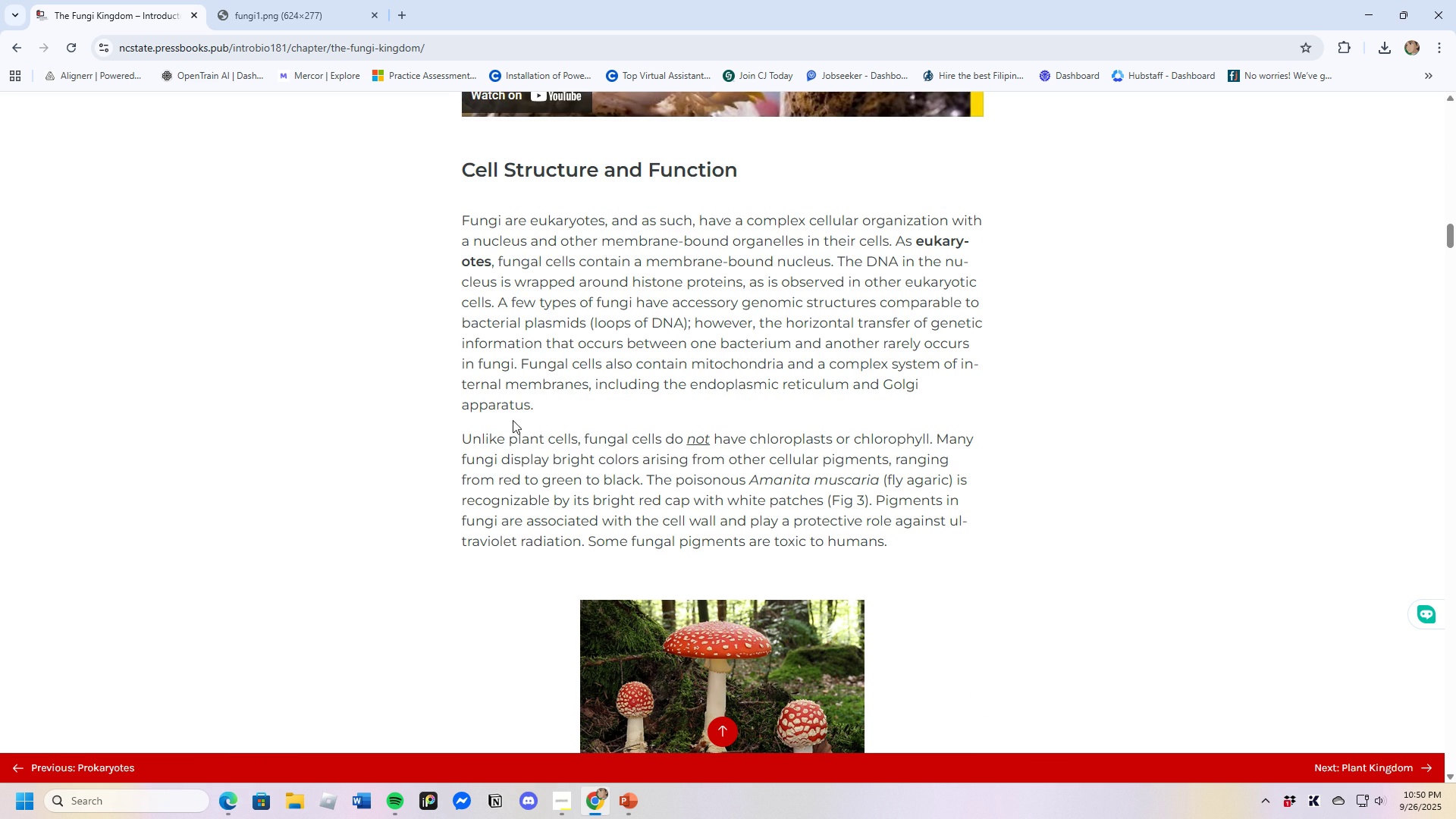 
left_click([116, 47])
 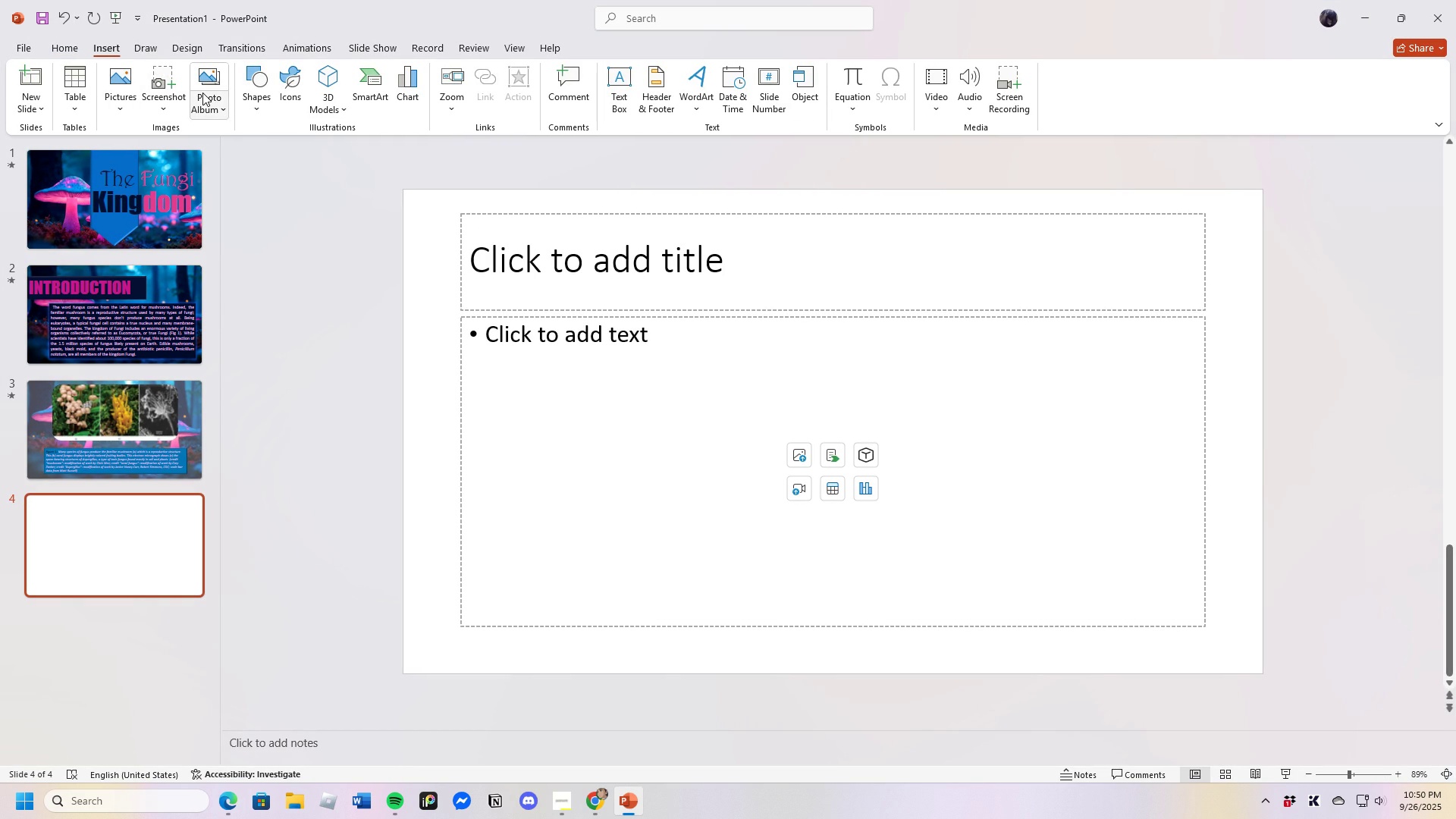 
left_click([202, 93])
 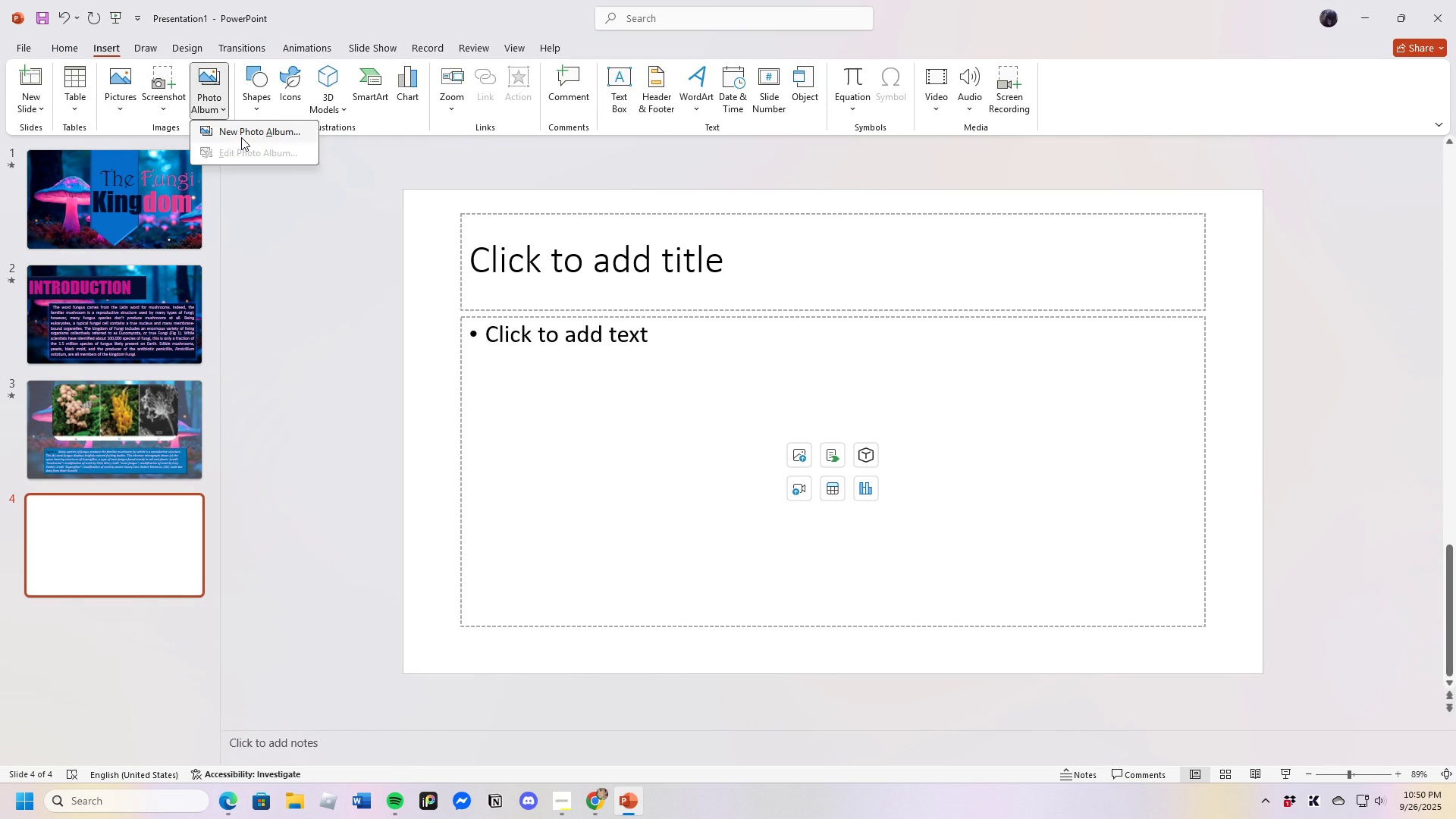 
left_click([241, 137])
 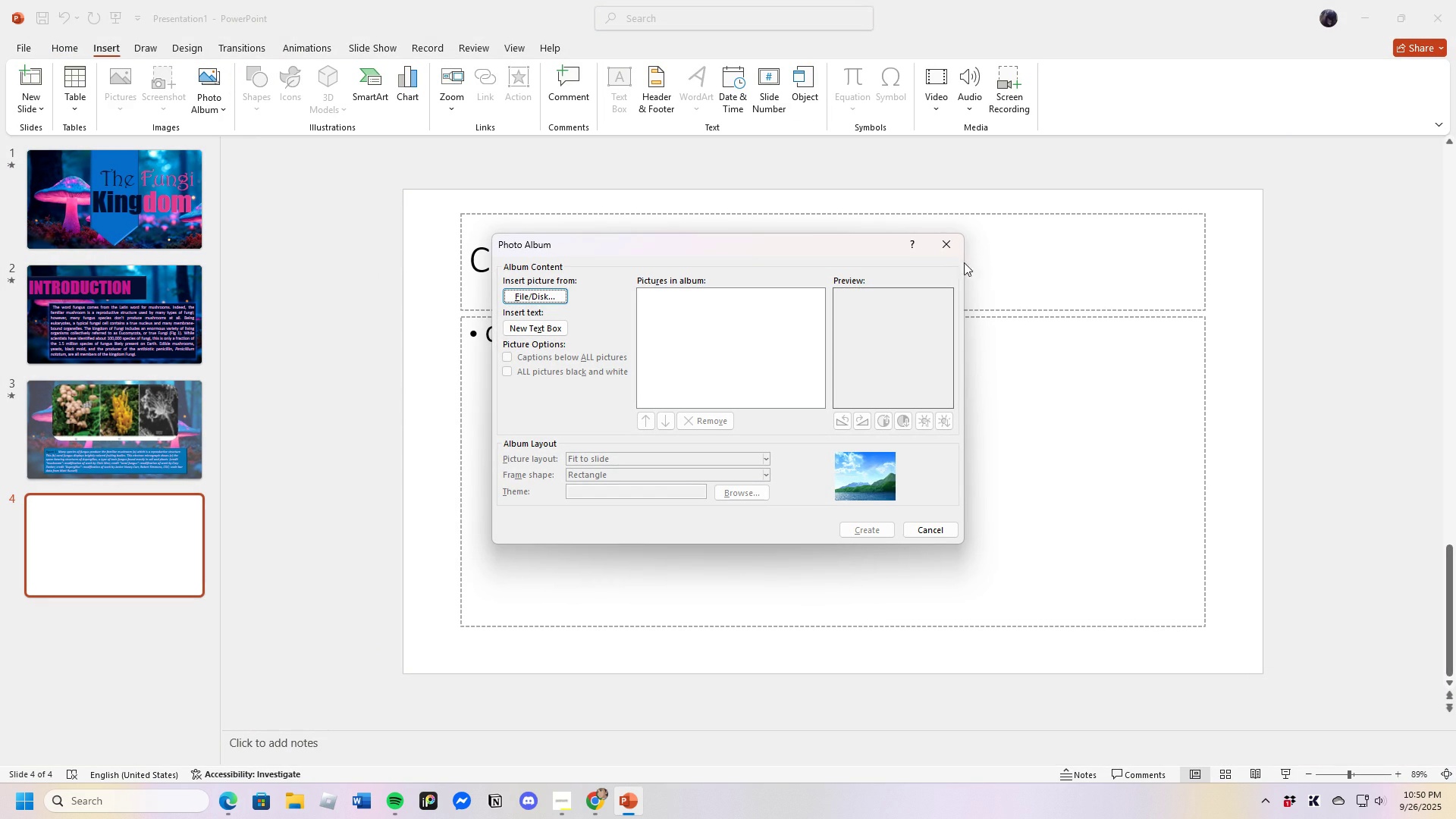 
left_click([939, 246])
 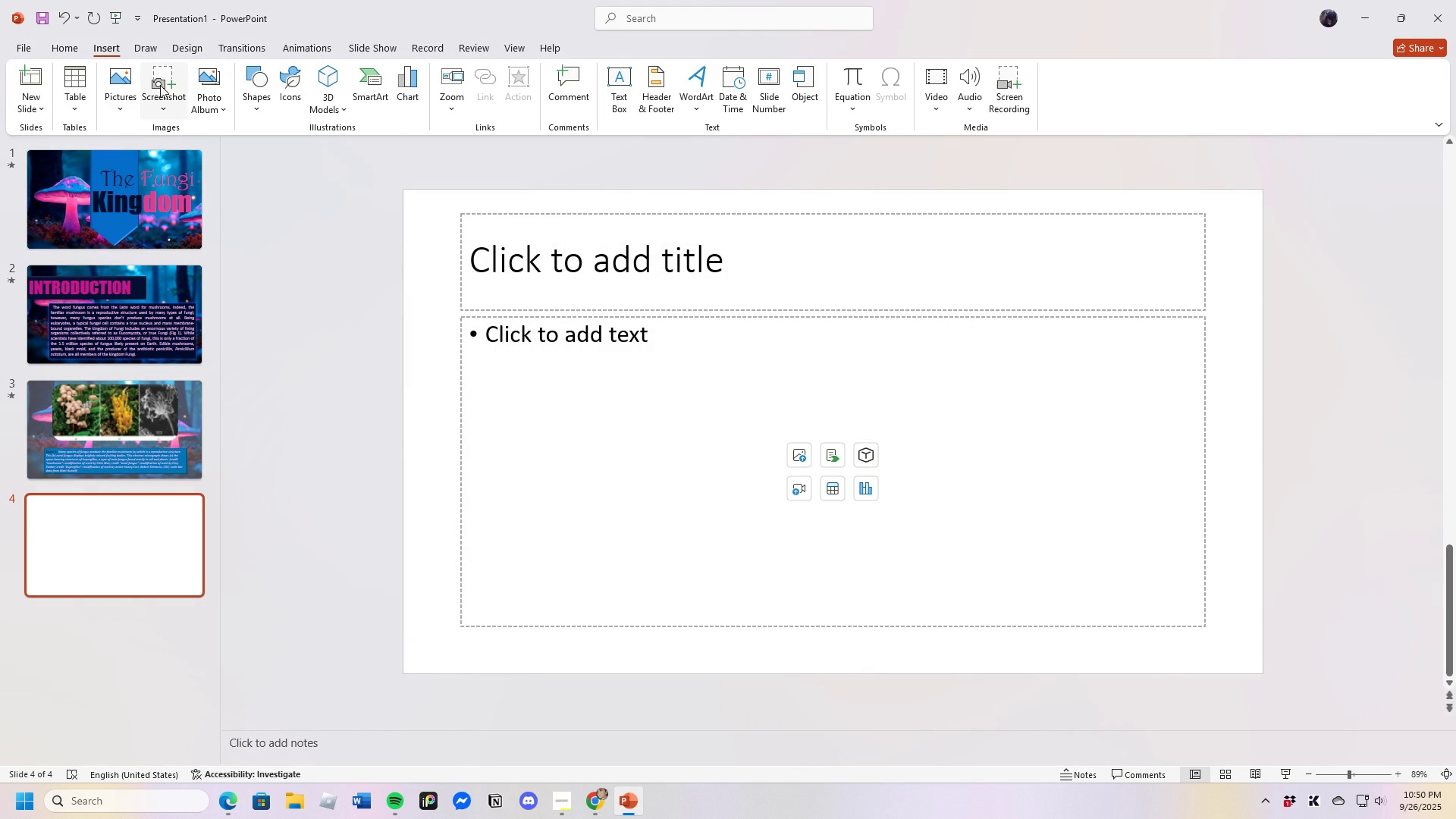 
left_click([130, 81])
 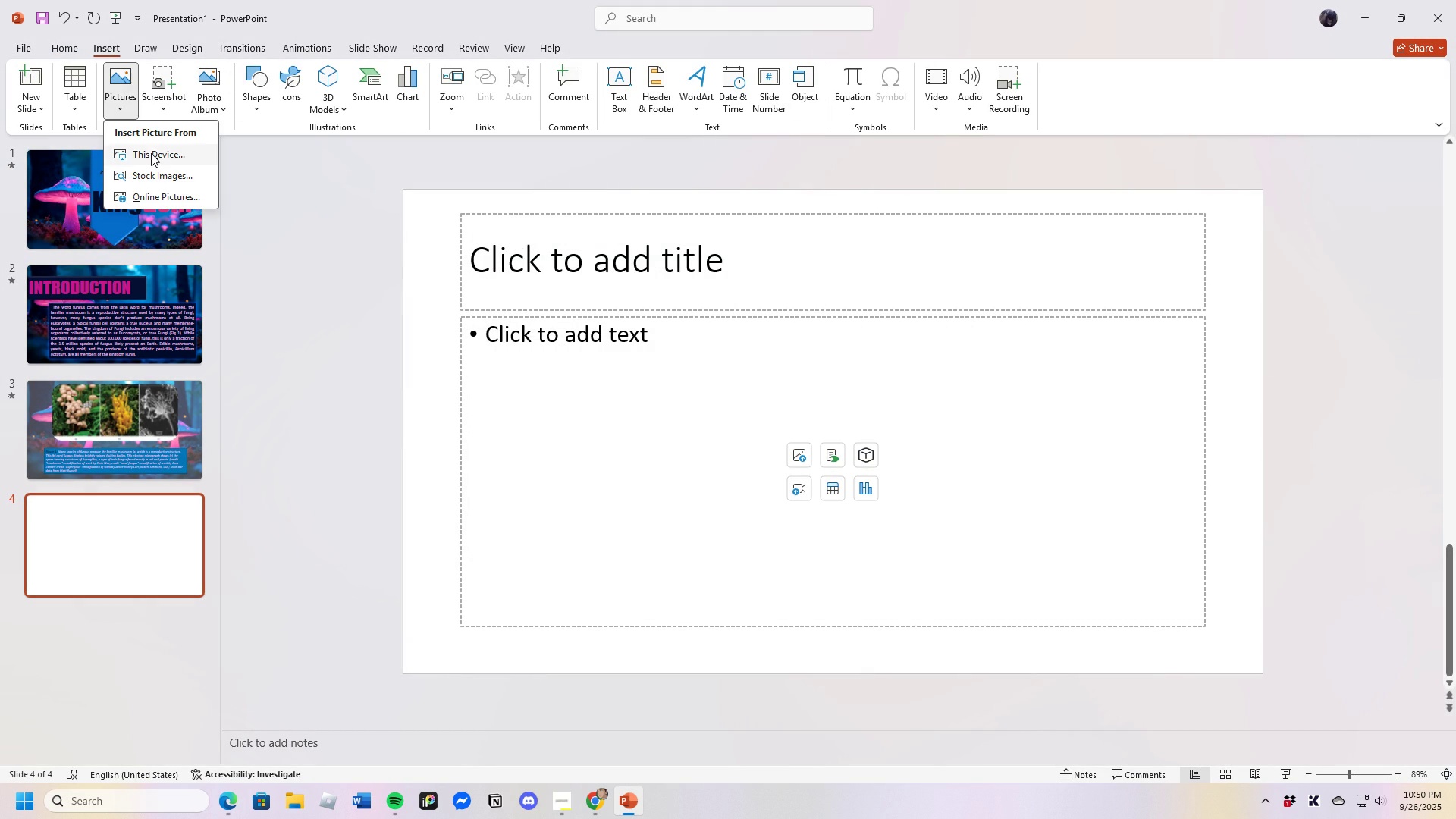 
left_click([151, 153])
 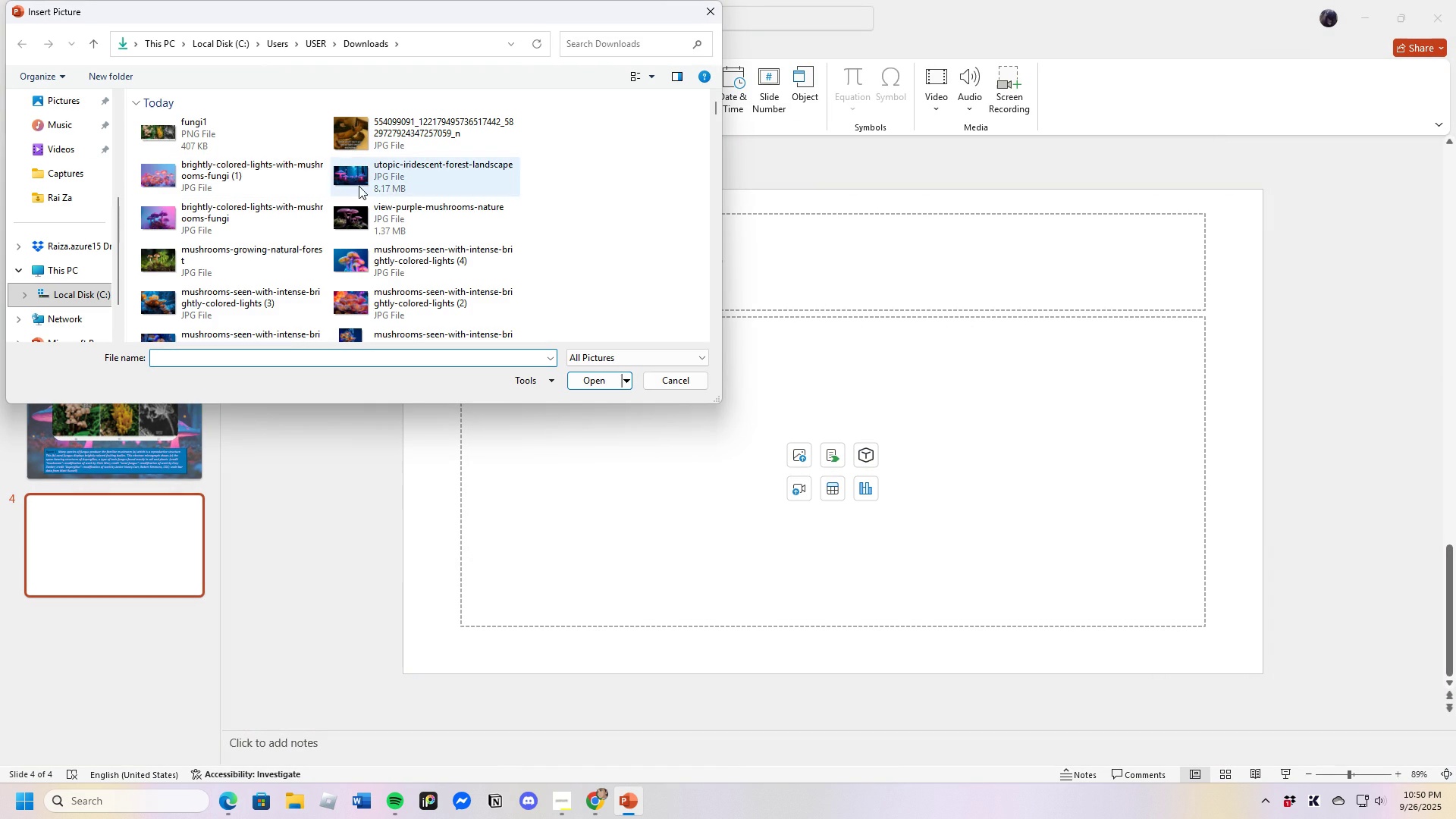 
left_click([375, 182])
 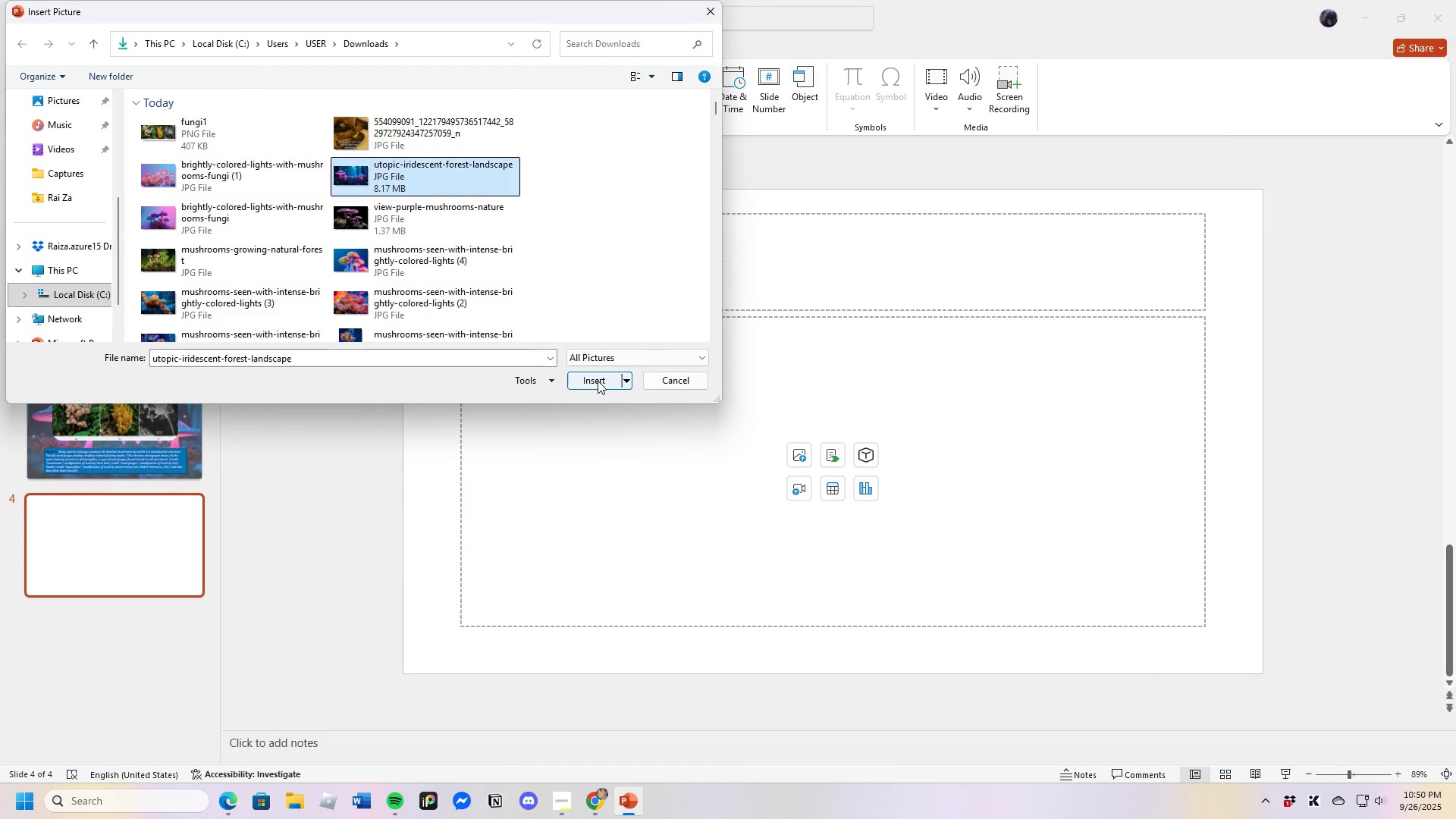 
left_click([598, 381])